 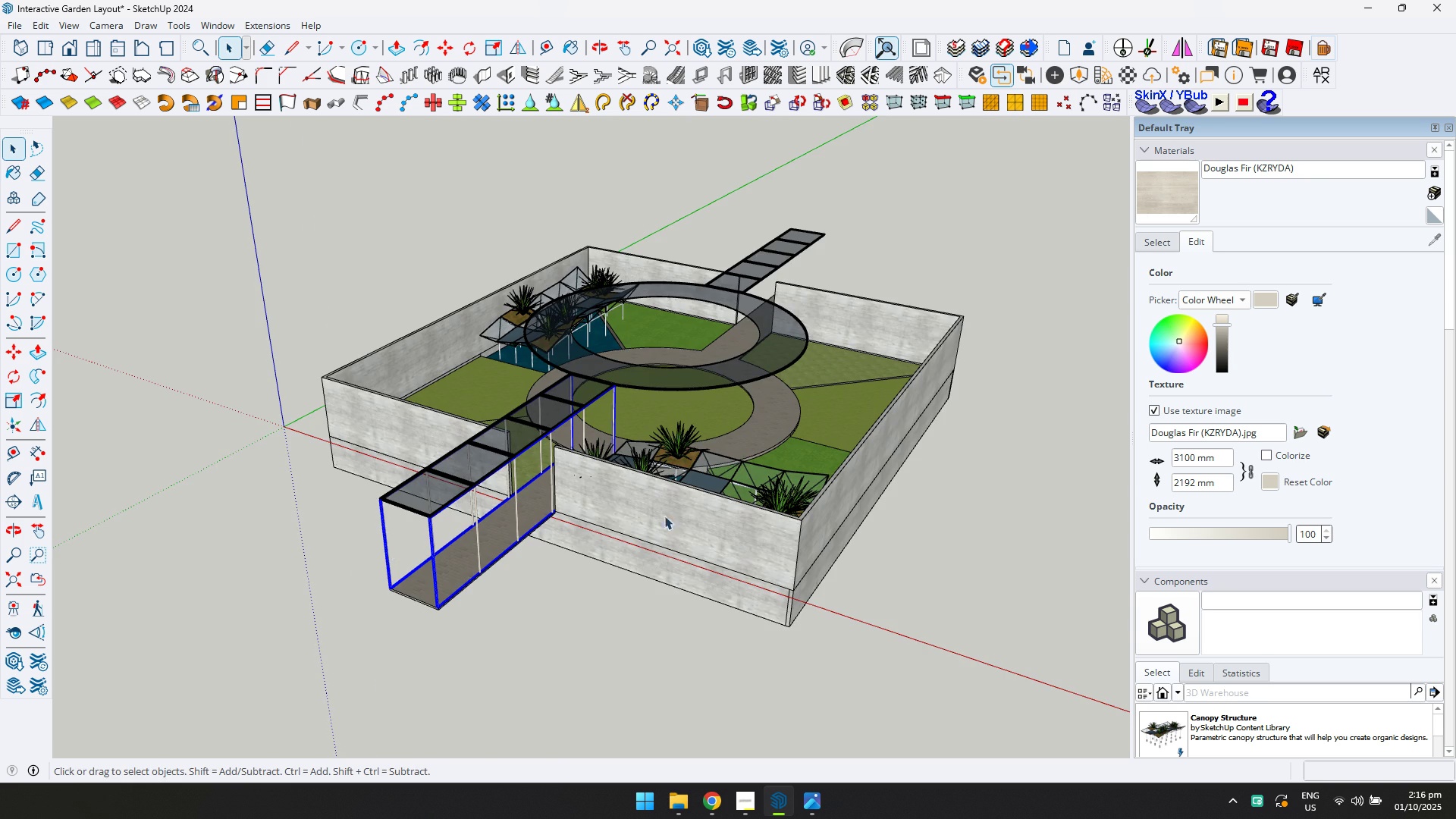 
scroll: coordinate [674, 512], scroll_direction: down, amount: 3.0
 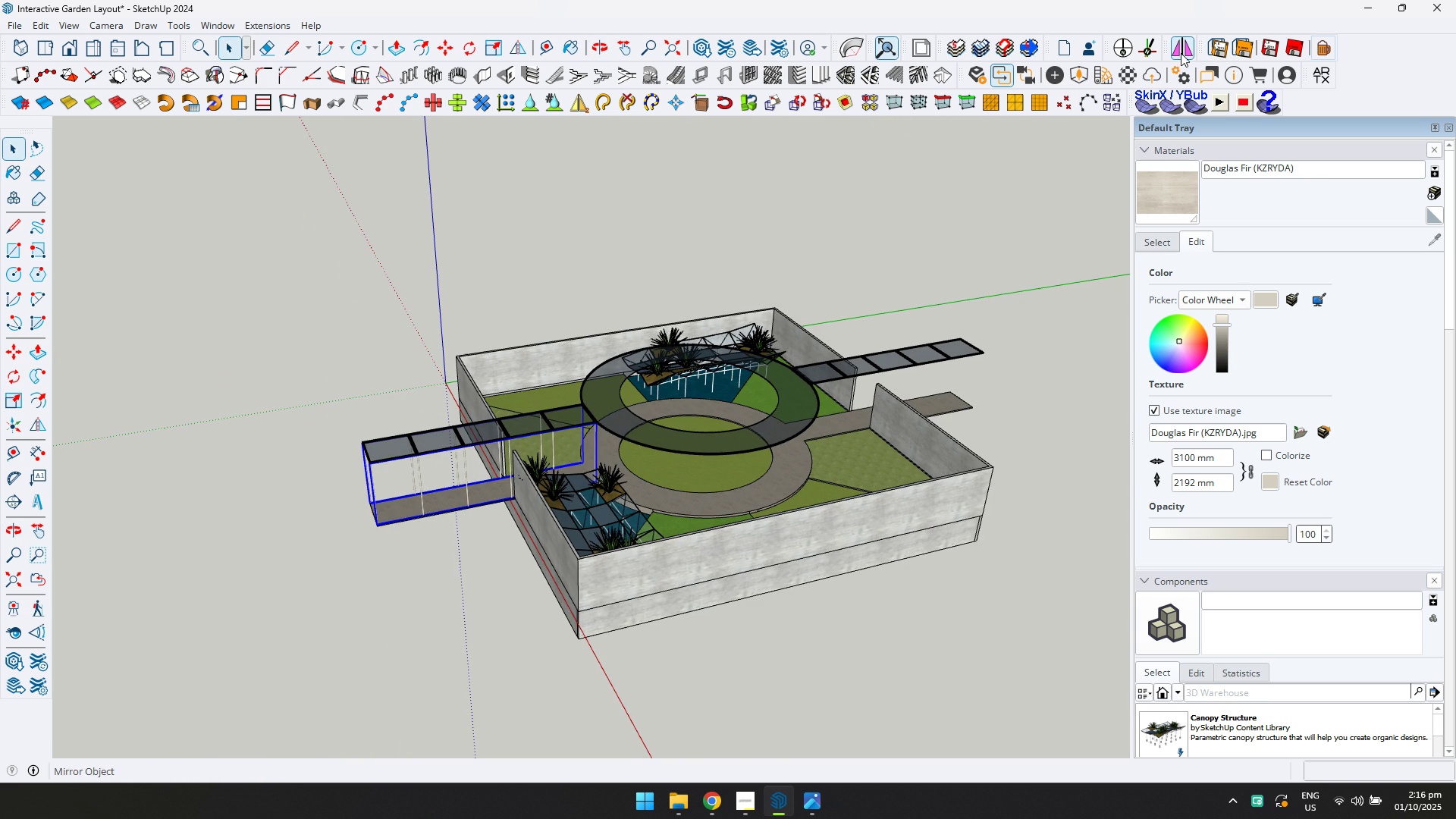 
left_click([1181, 53])
 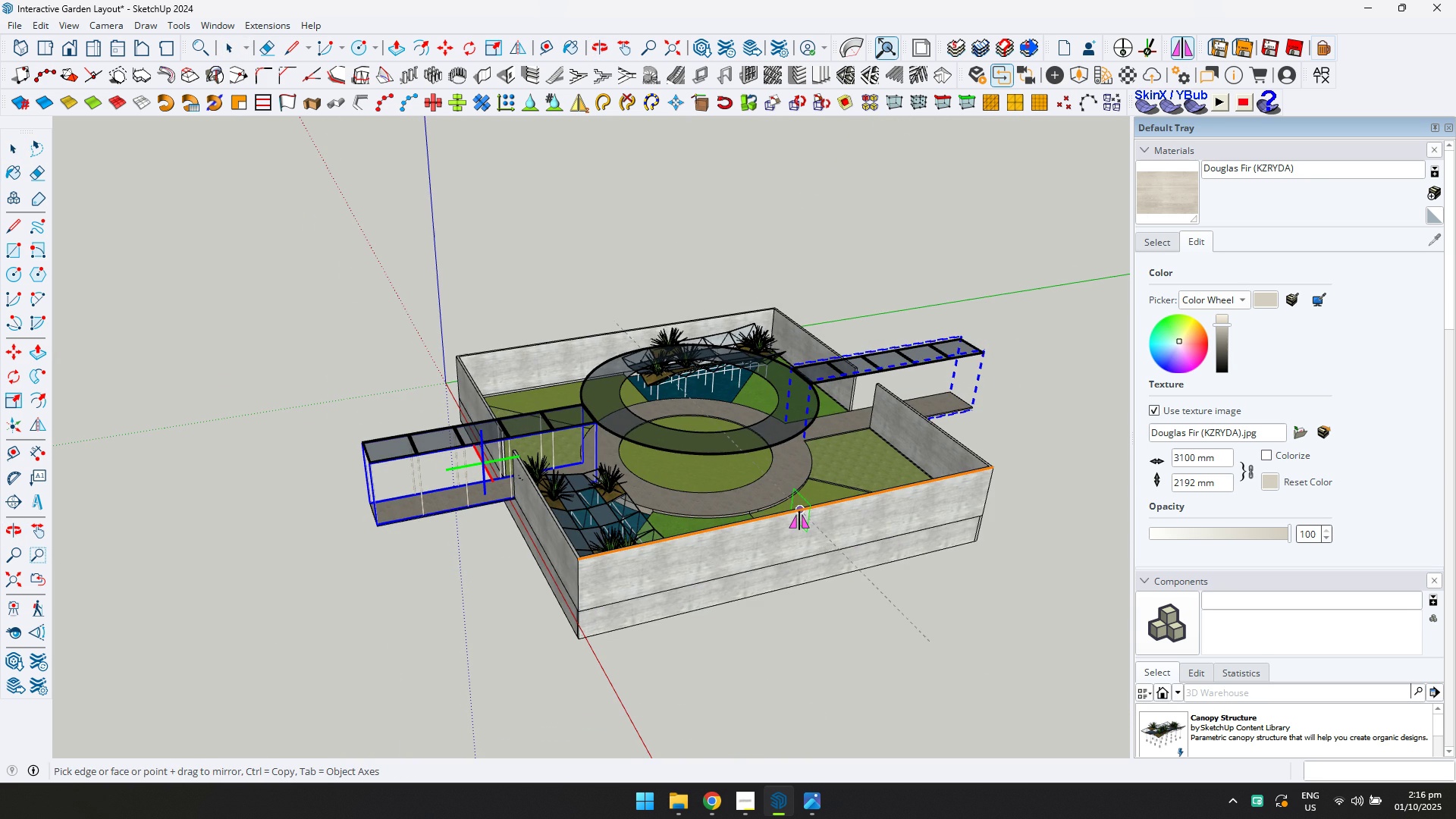 
key(Control+ControlLeft)
 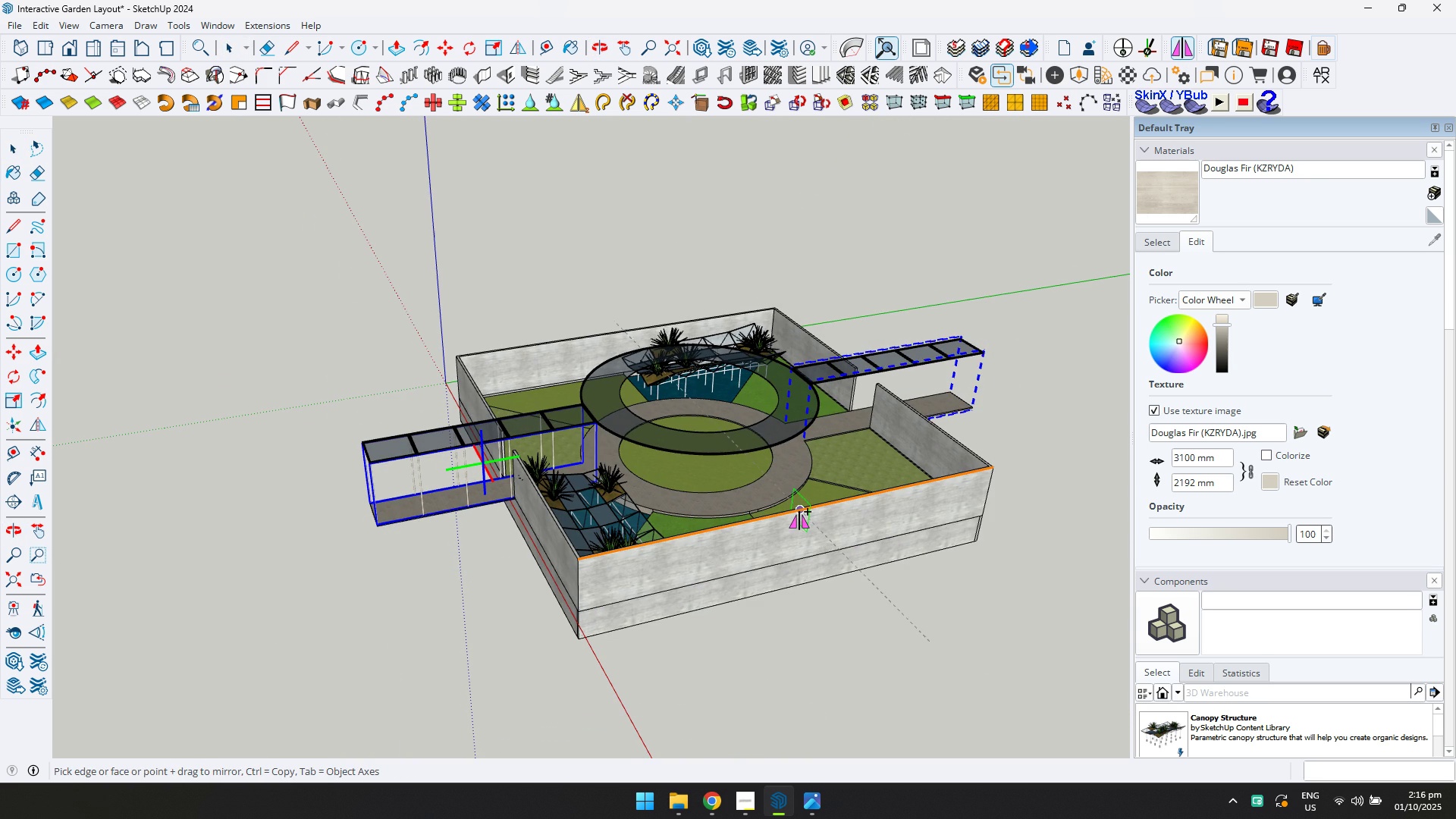 
left_click([799, 512])
 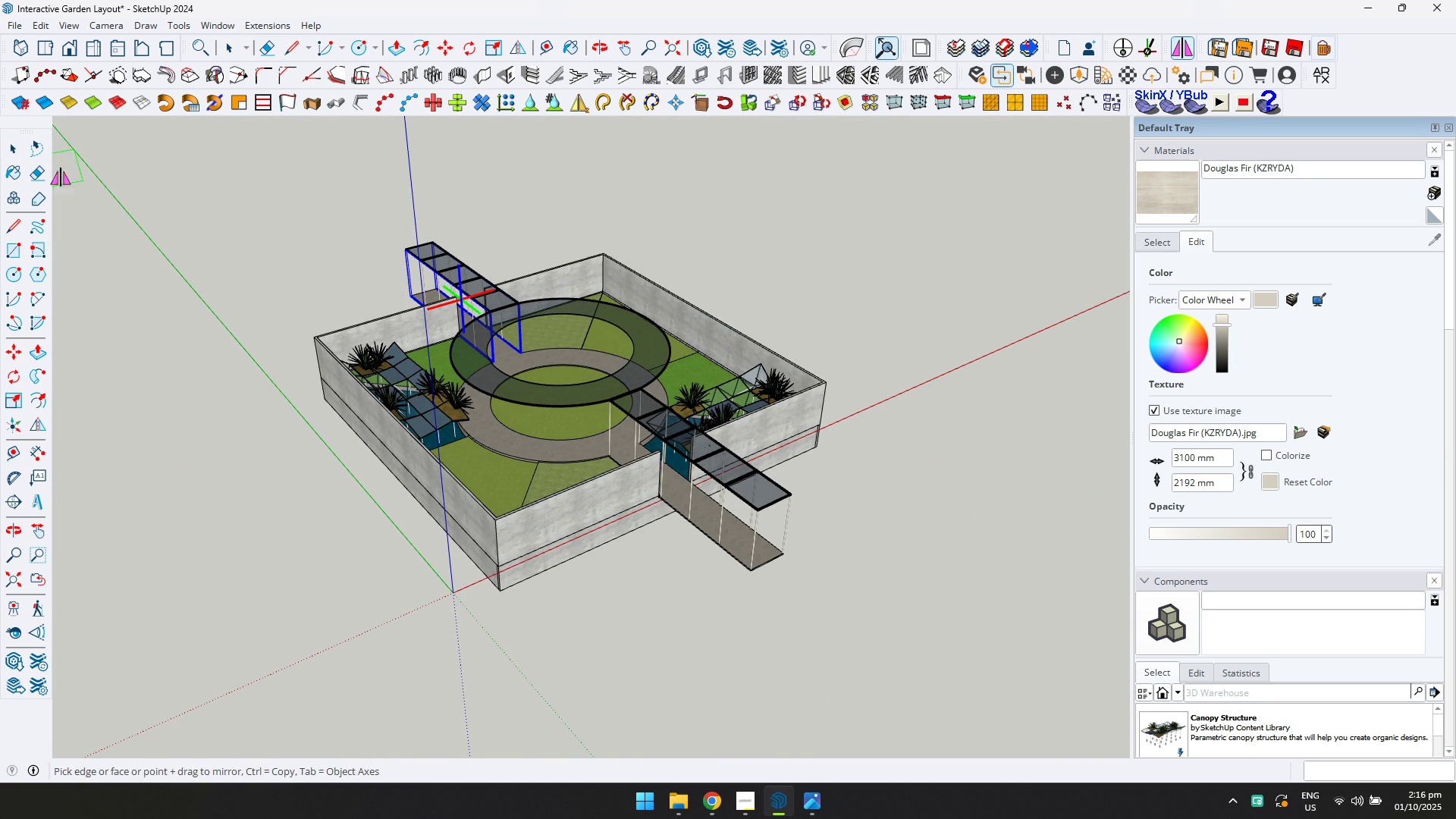 
scroll: coordinate [699, 476], scroll_direction: up, amount: 7.0
 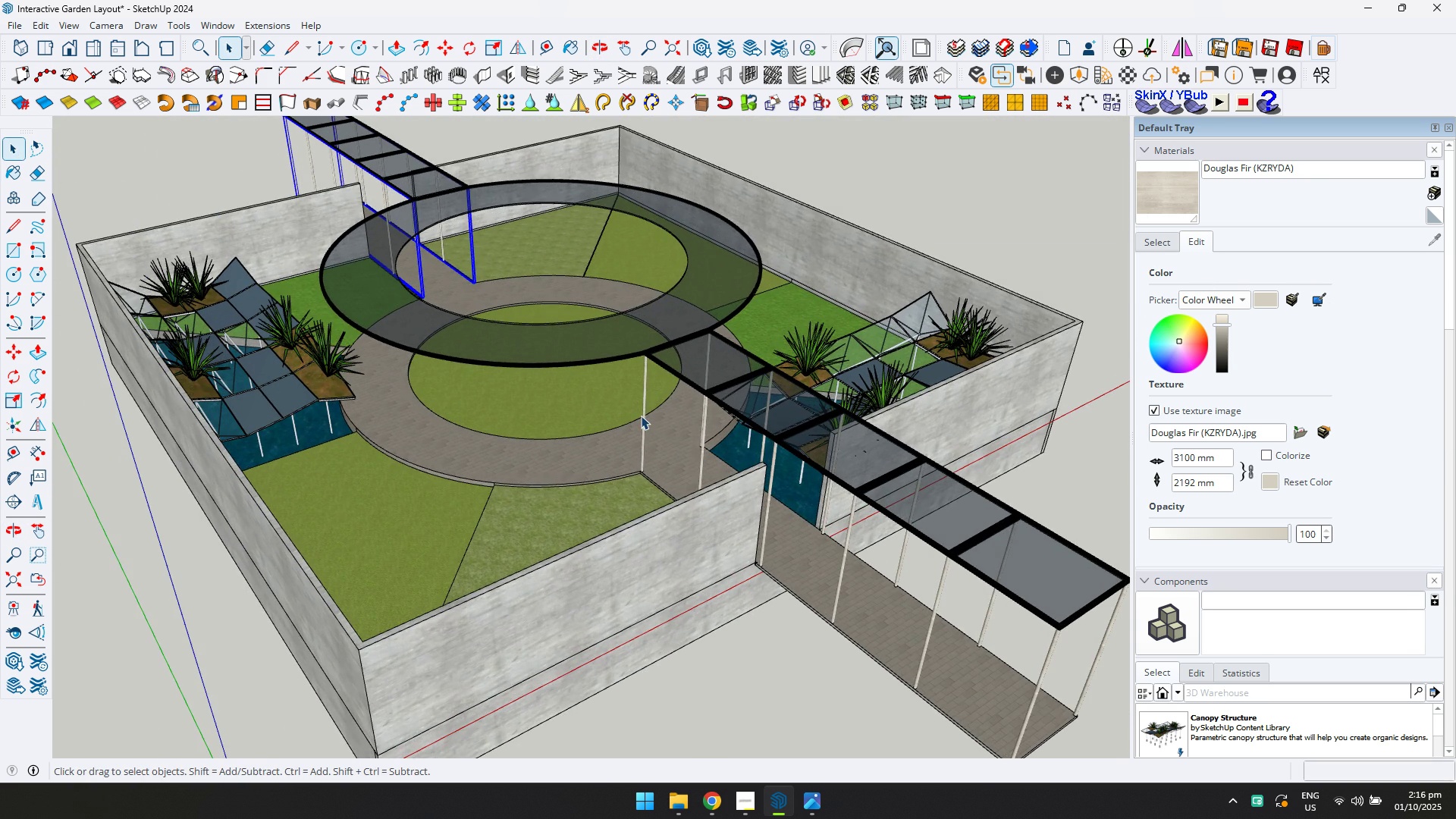 
double_click([641, 416])
 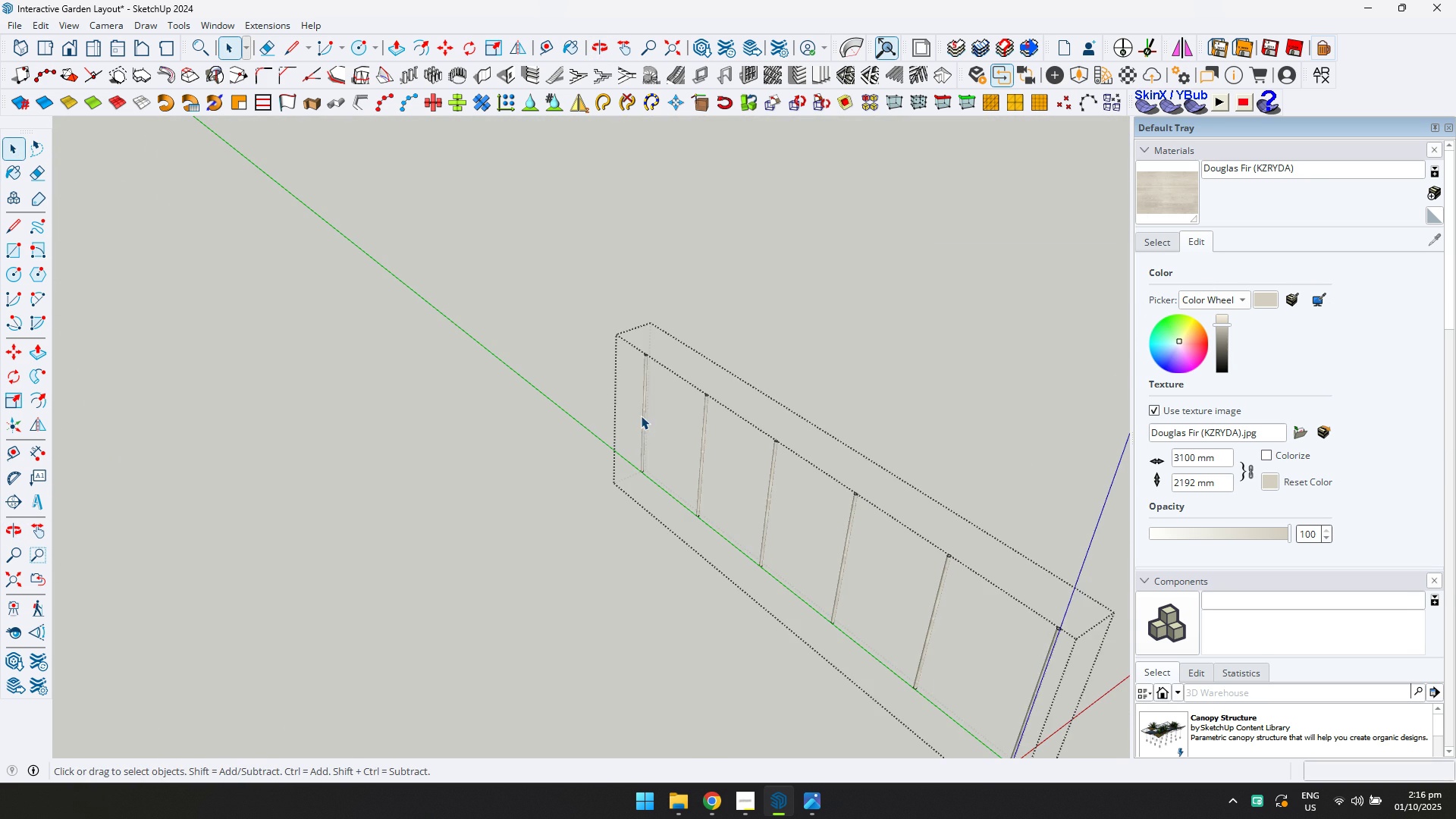 
triple_click([641, 416])
 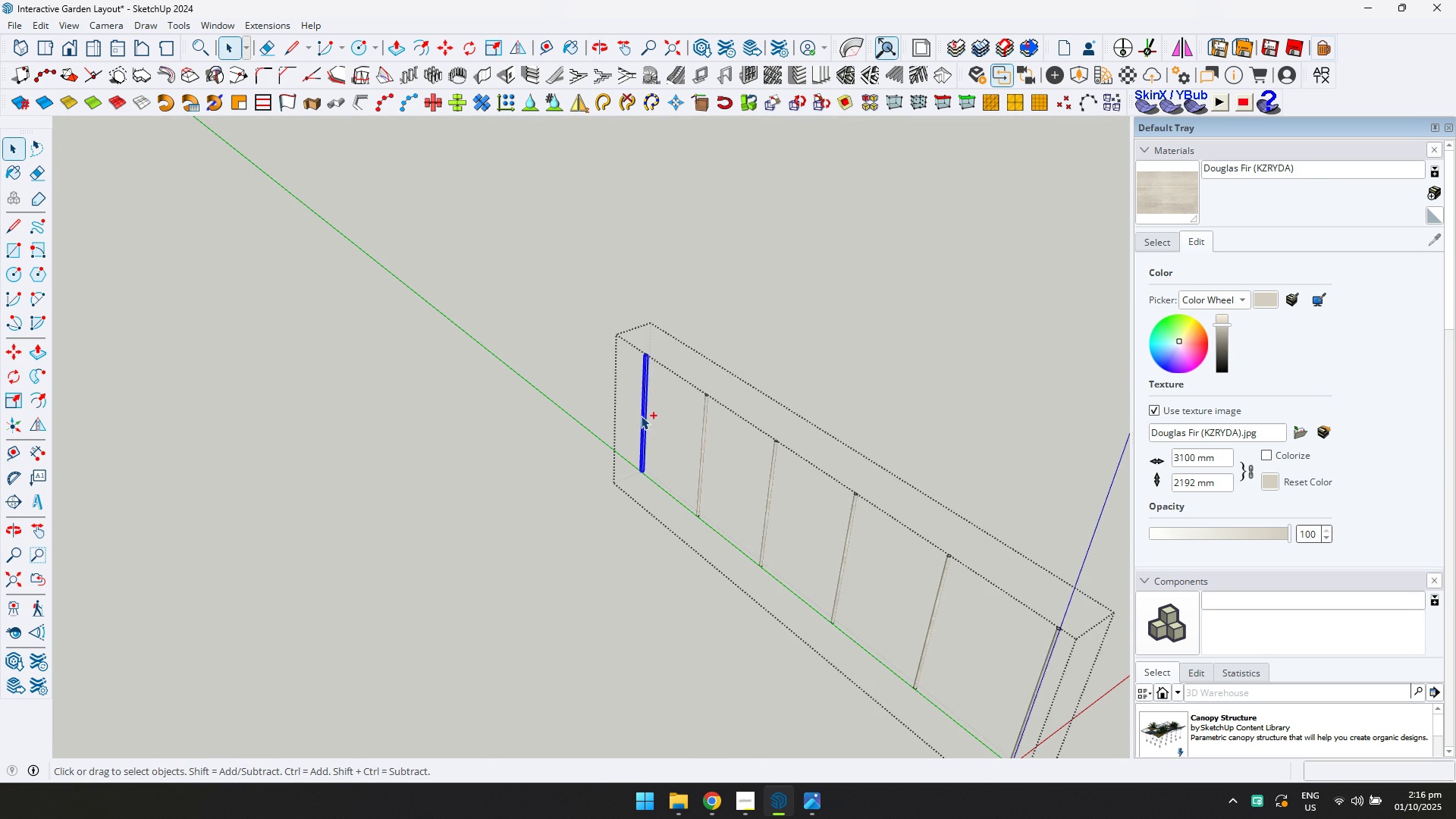 
key(Control+ControlLeft)
 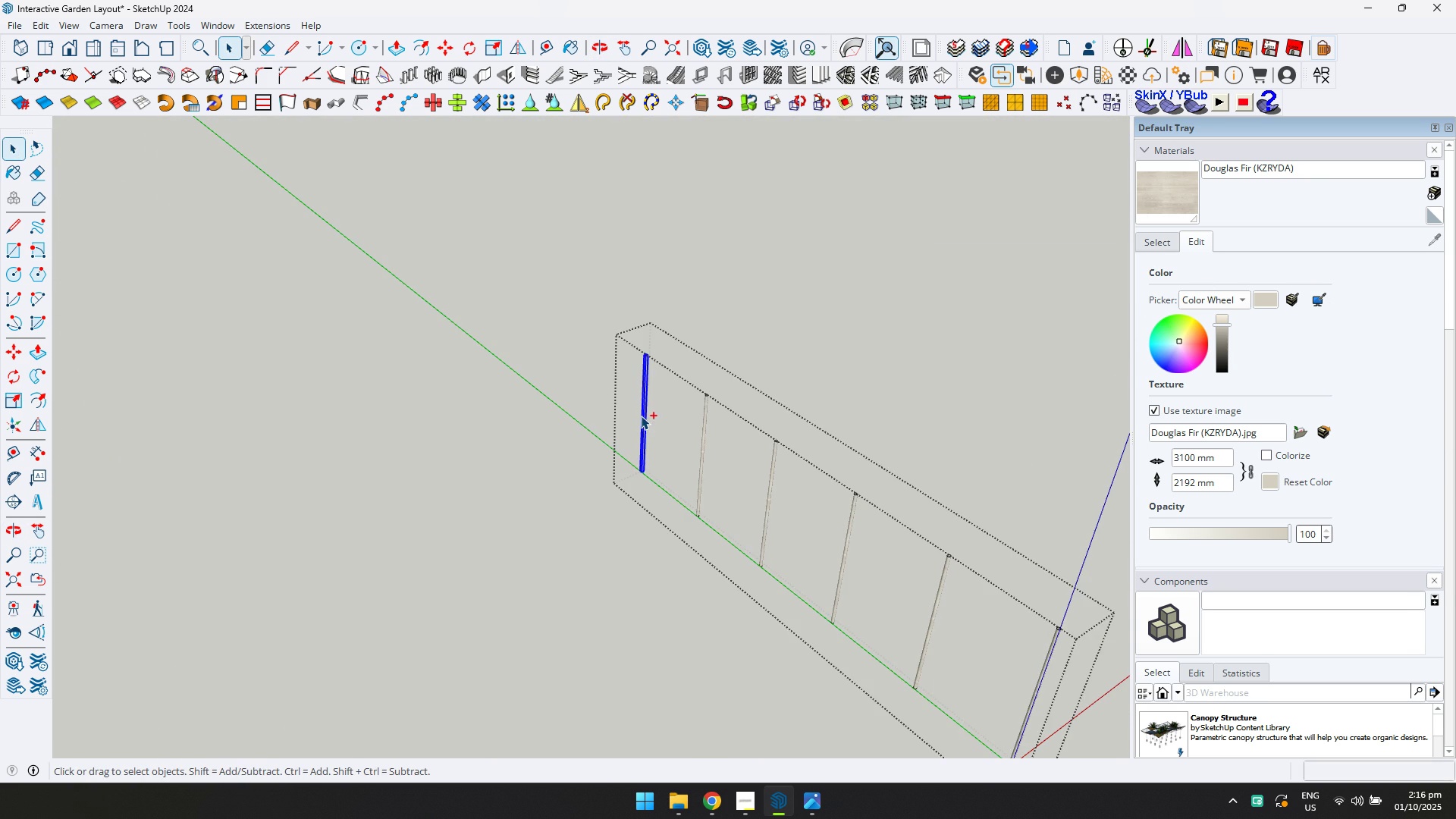 
key(Control+C)
 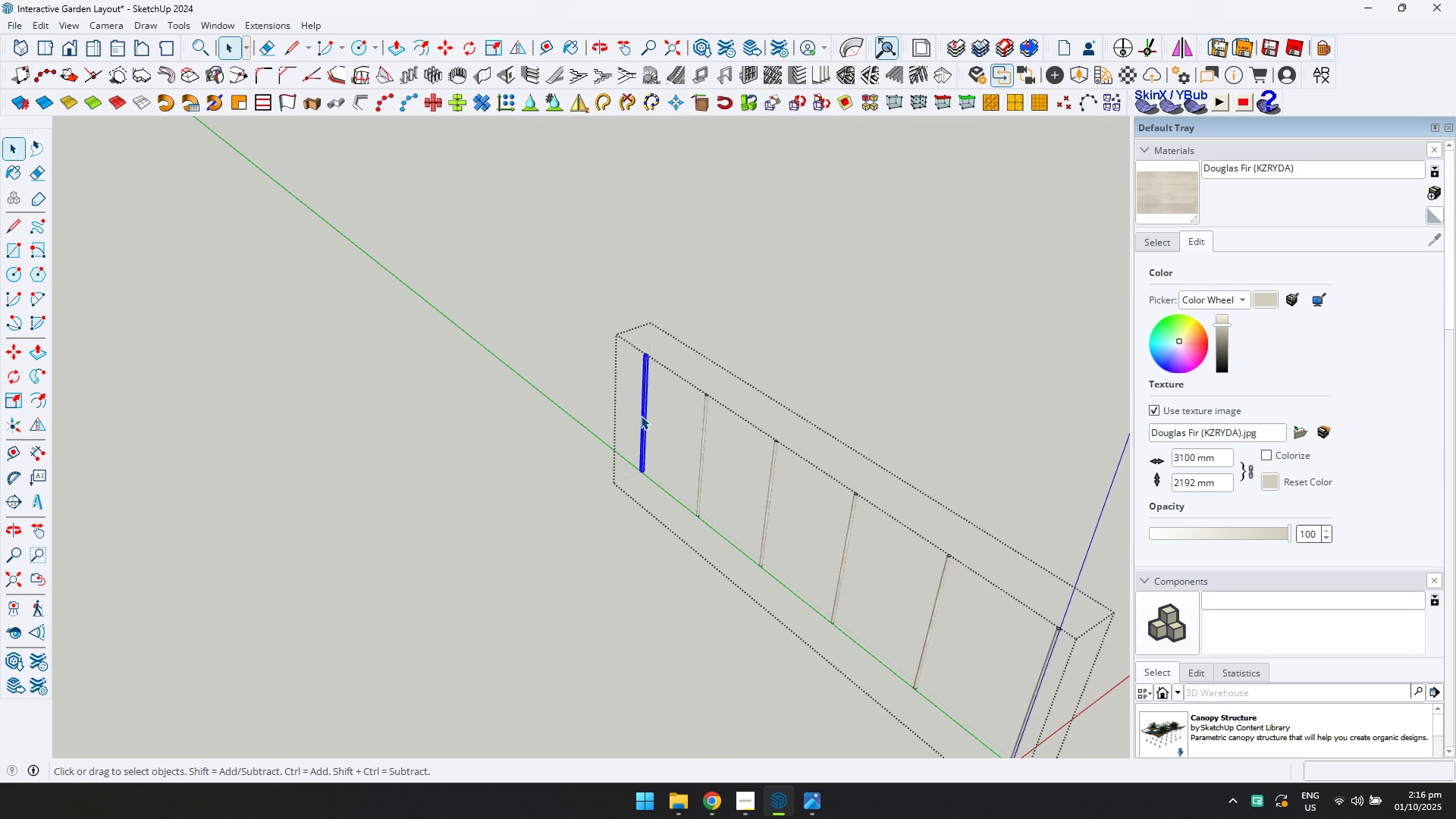 
key(Escape)
 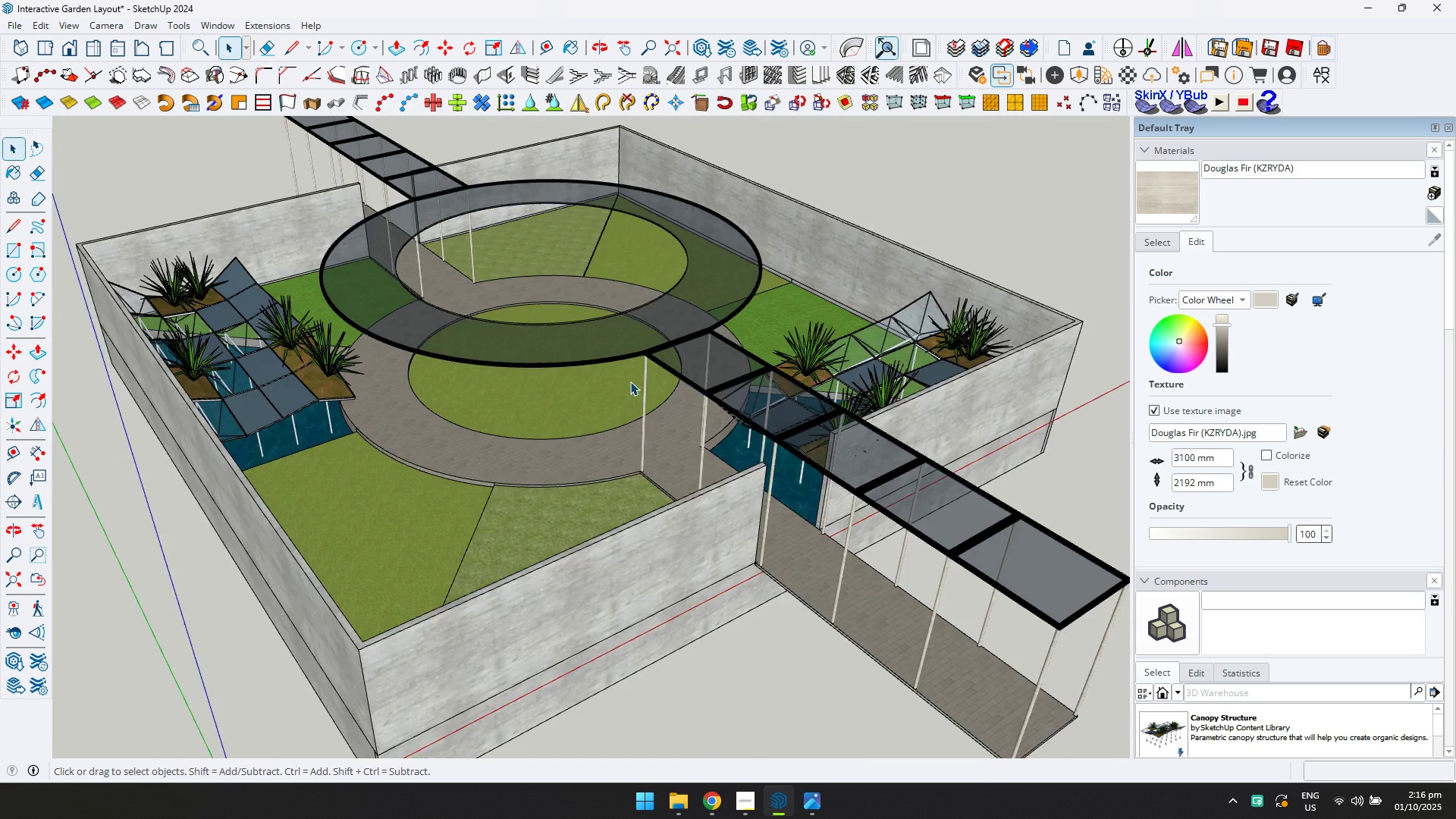 
scroll: coordinate [632, 376], scroll_direction: down, amount: 3.0
 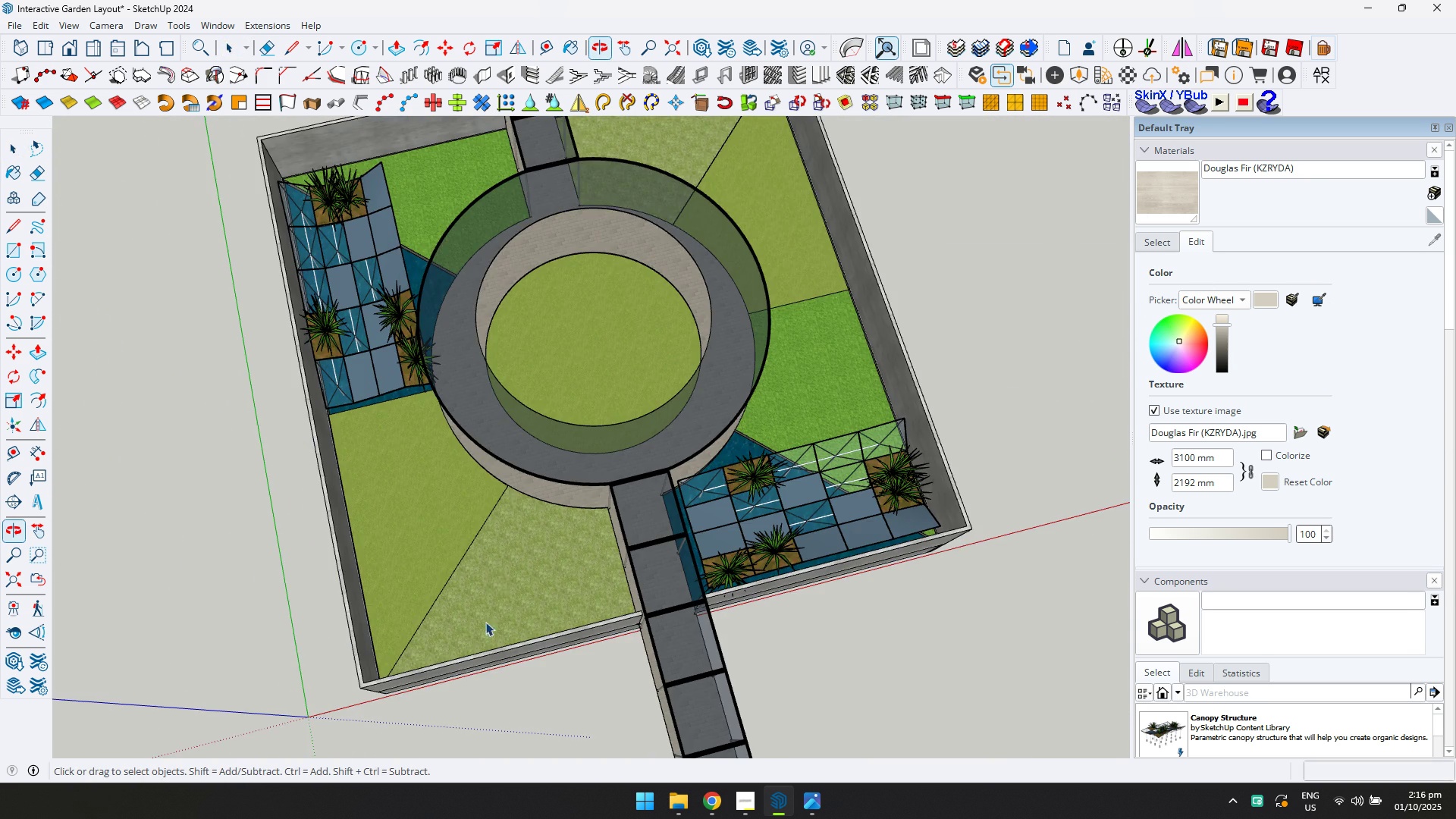 
key(Escape)
 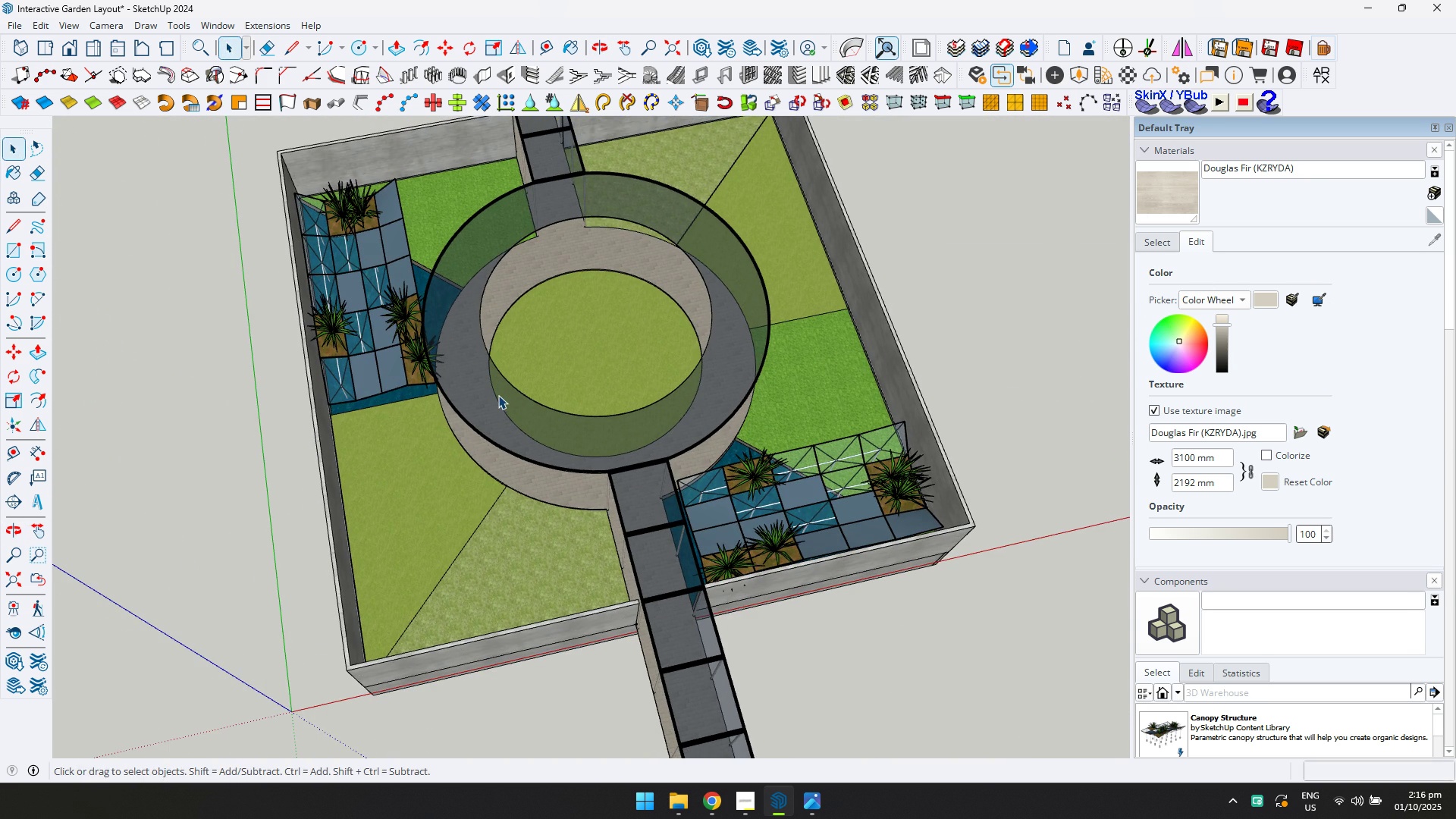 
scroll: coordinate [729, 367], scroll_direction: down, amount: 1.0
 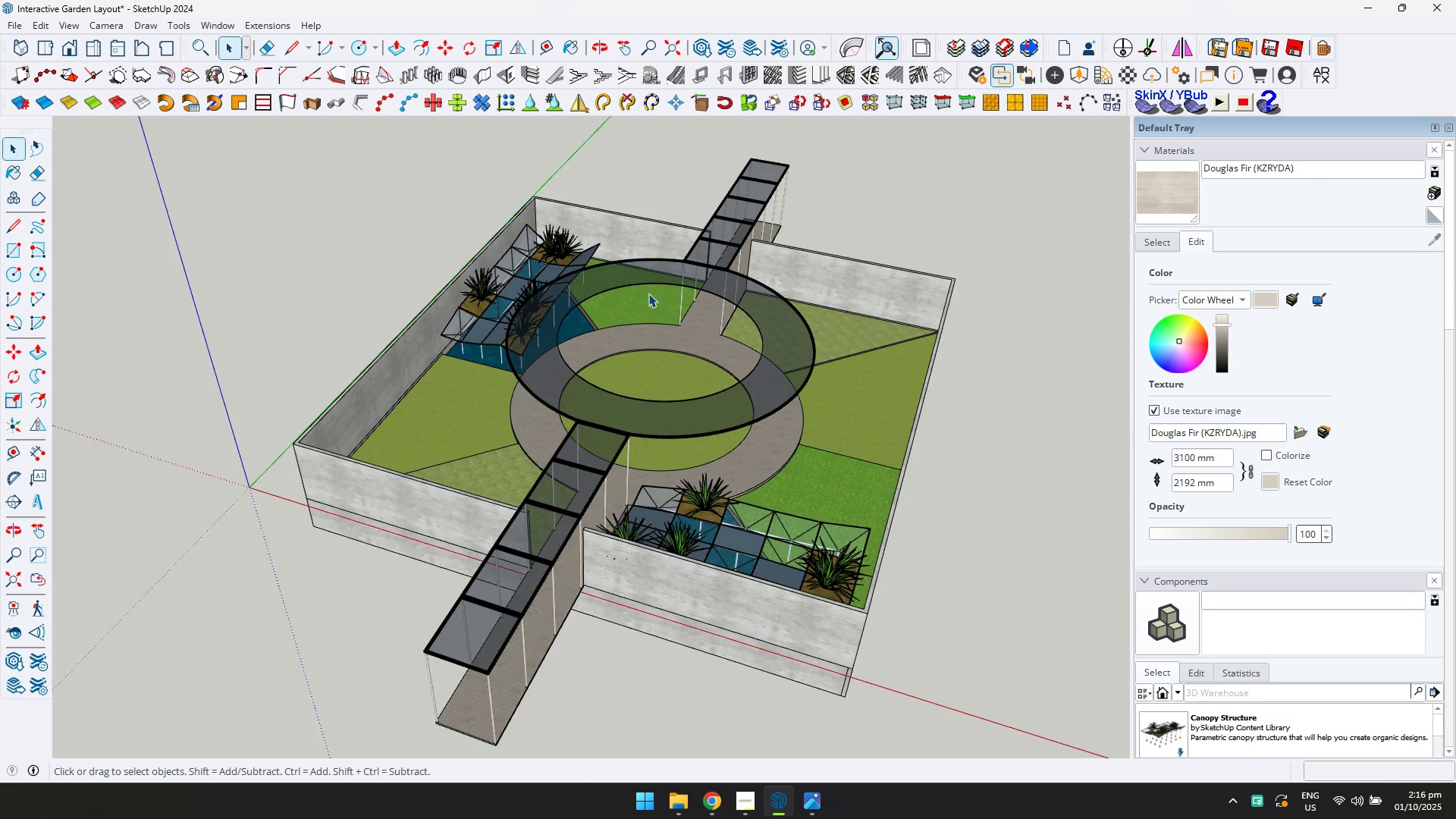 
scroll: coordinate [807, 441], scroll_direction: up, amount: 6.0
 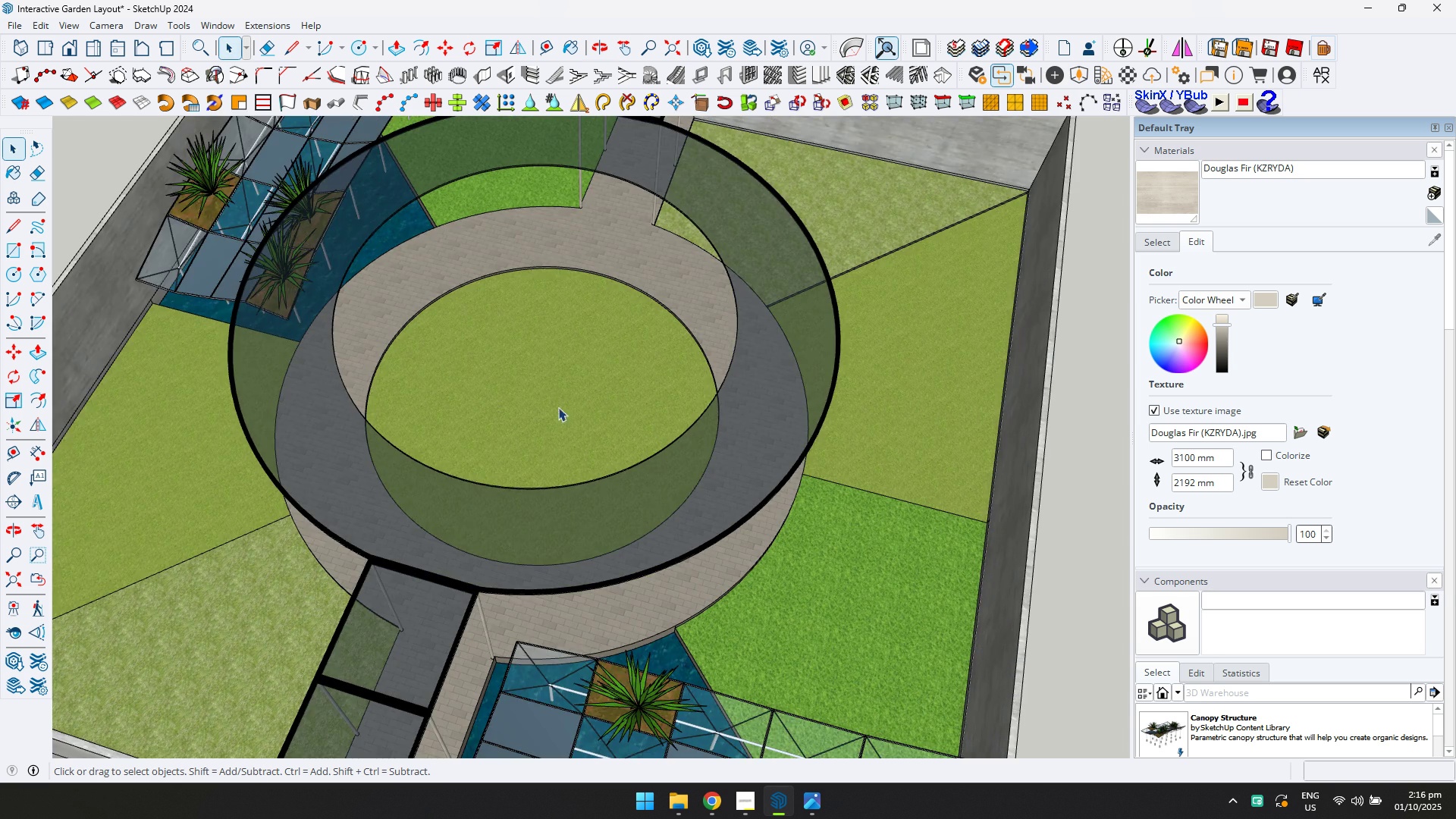 
double_click([545, 399])
 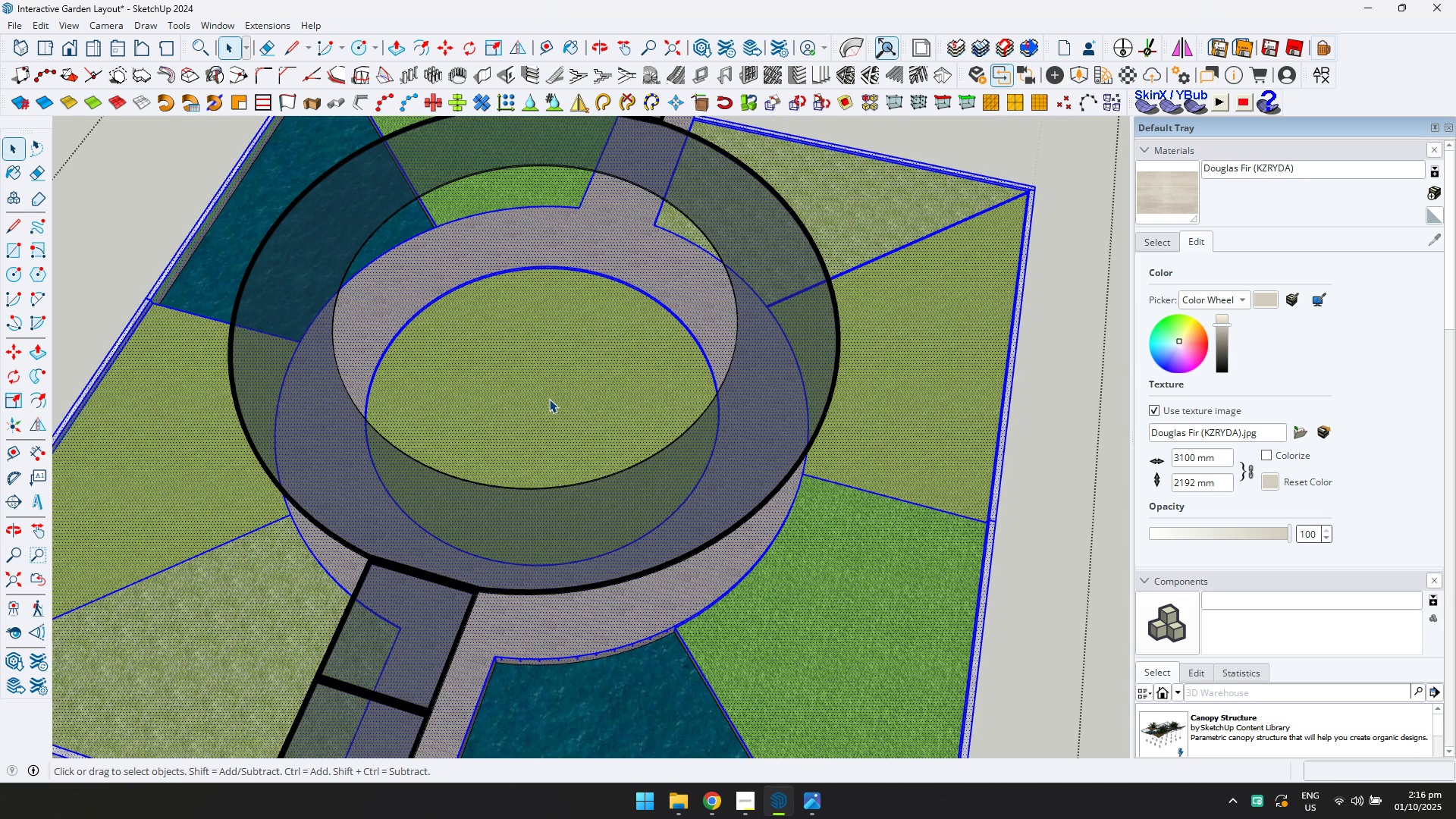 
triple_click([549, 399])
 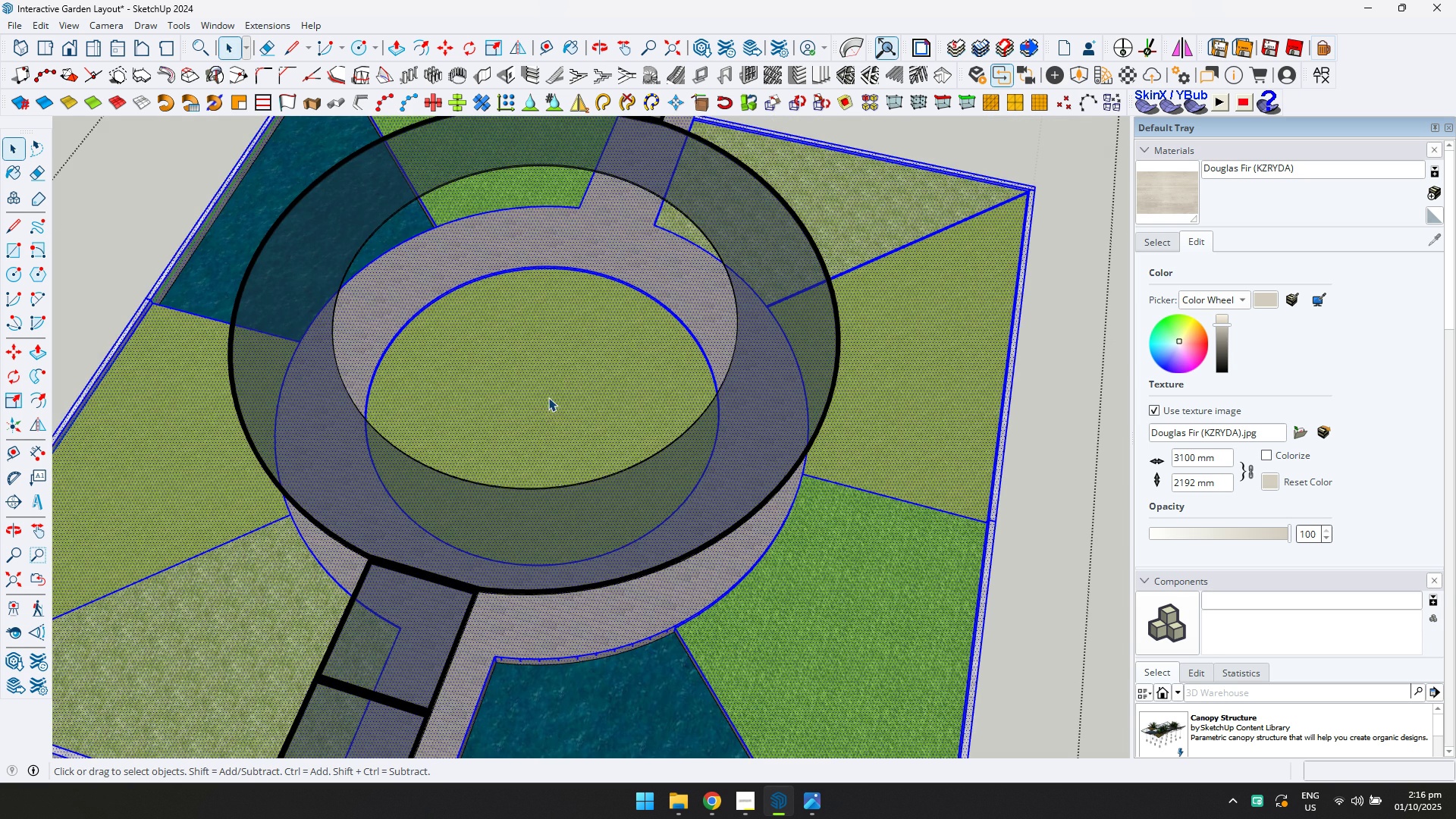 
key(L)
 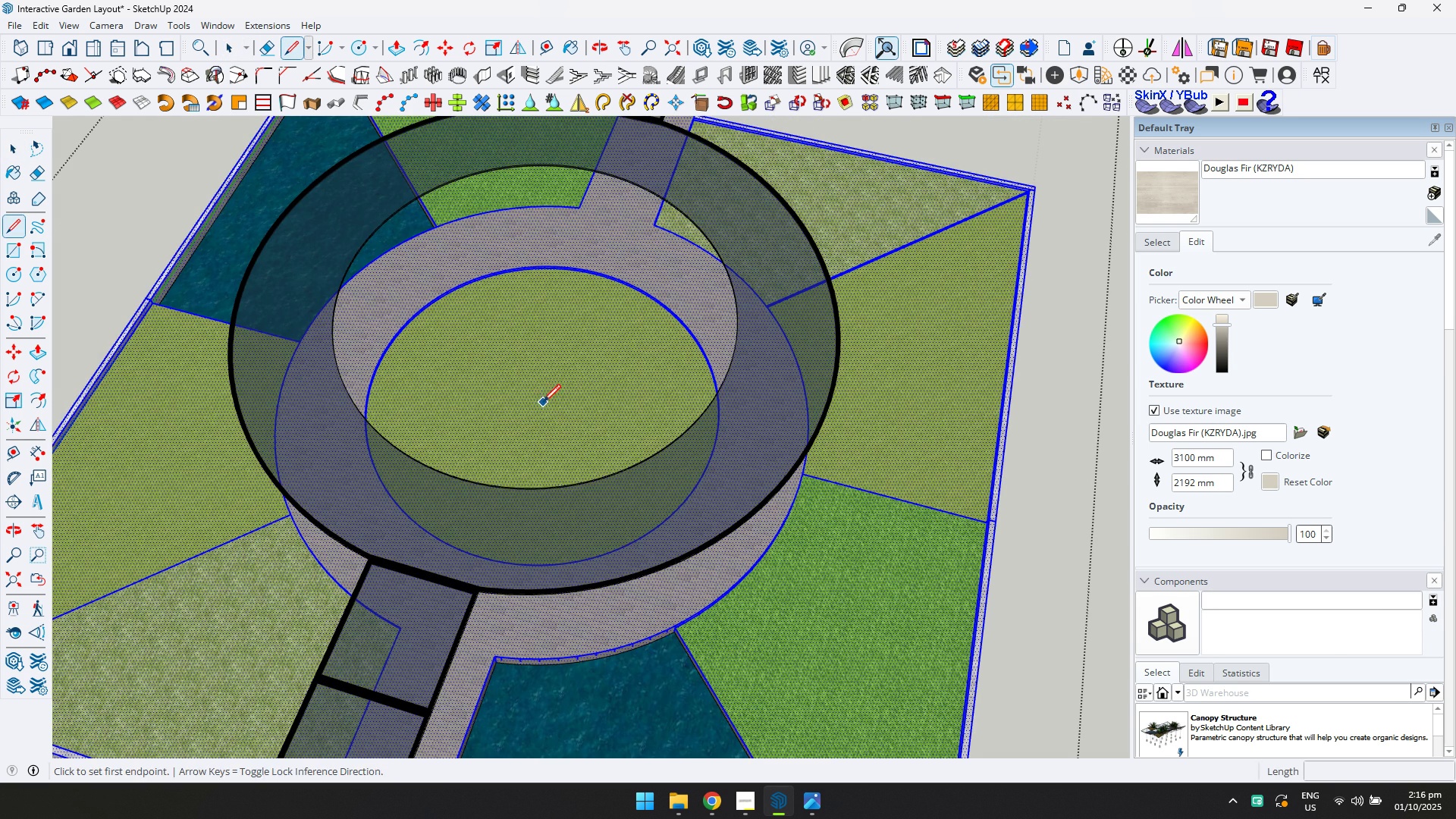 
scroll: coordinate [547, 406], scroll_direction: down, amount: 3.0
 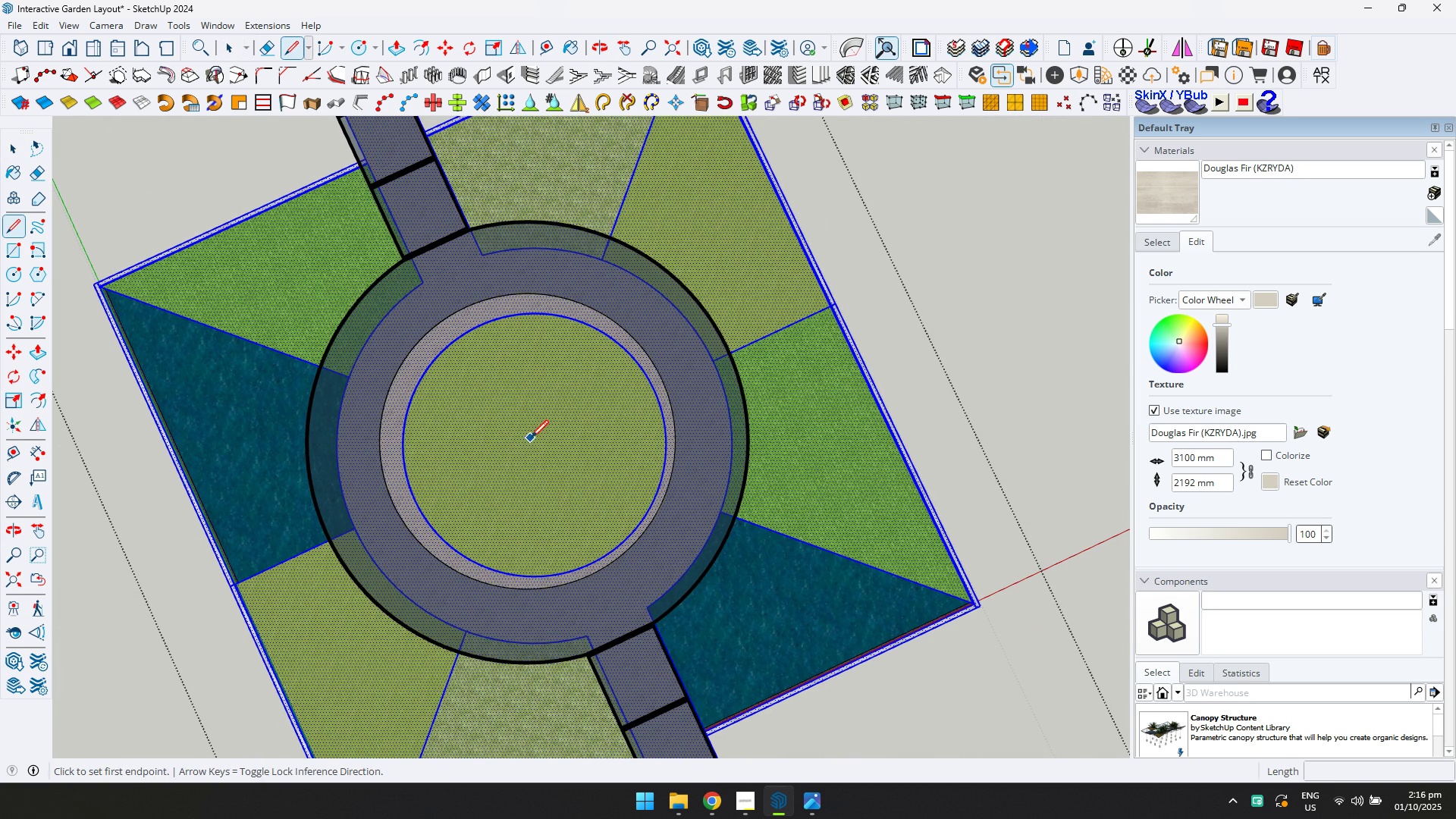 
left_click([644, 511])
 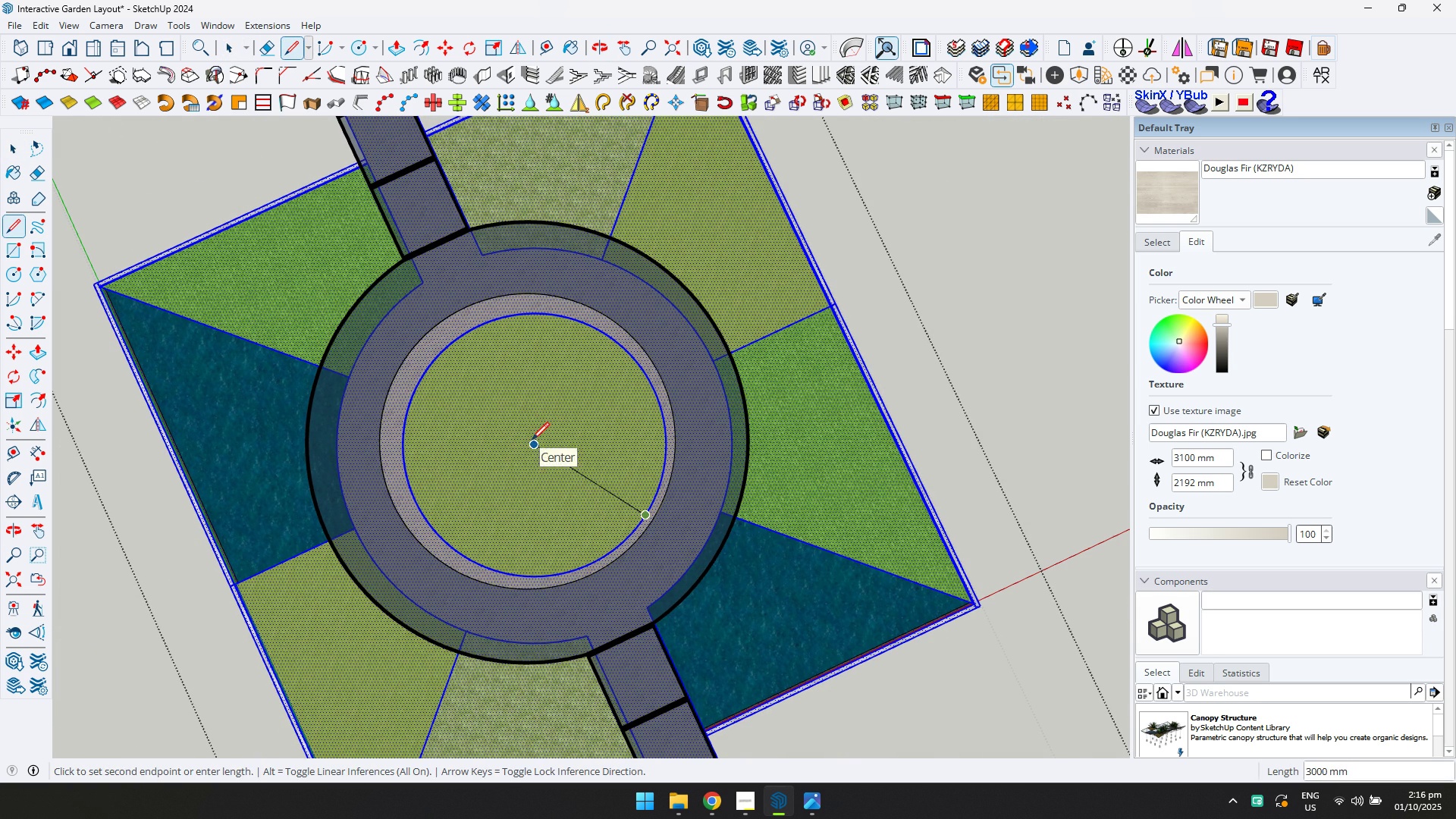 
left_click([536, 446])
 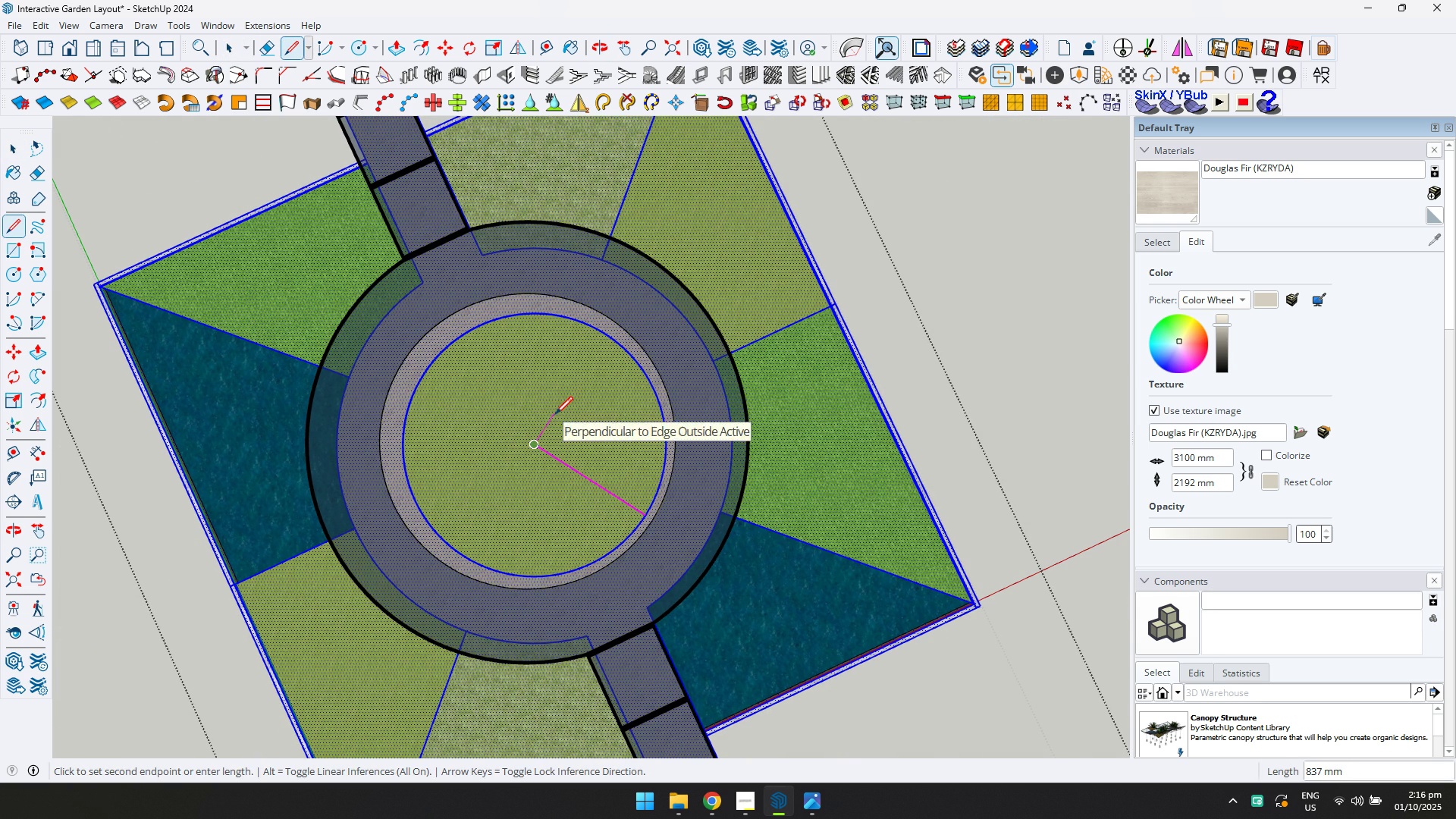 
key(ArrowUp)
 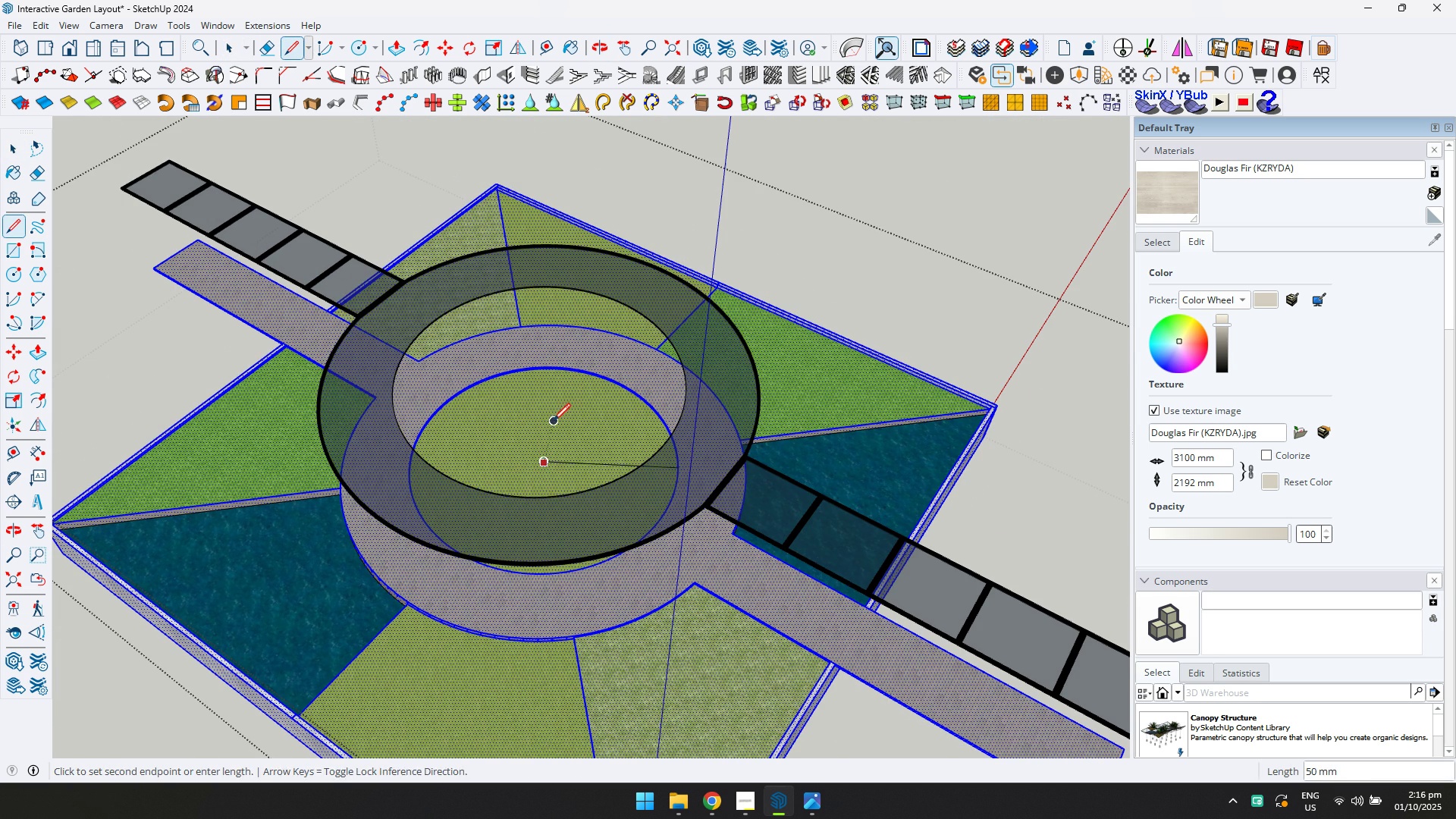 
key(ArrowUp)
 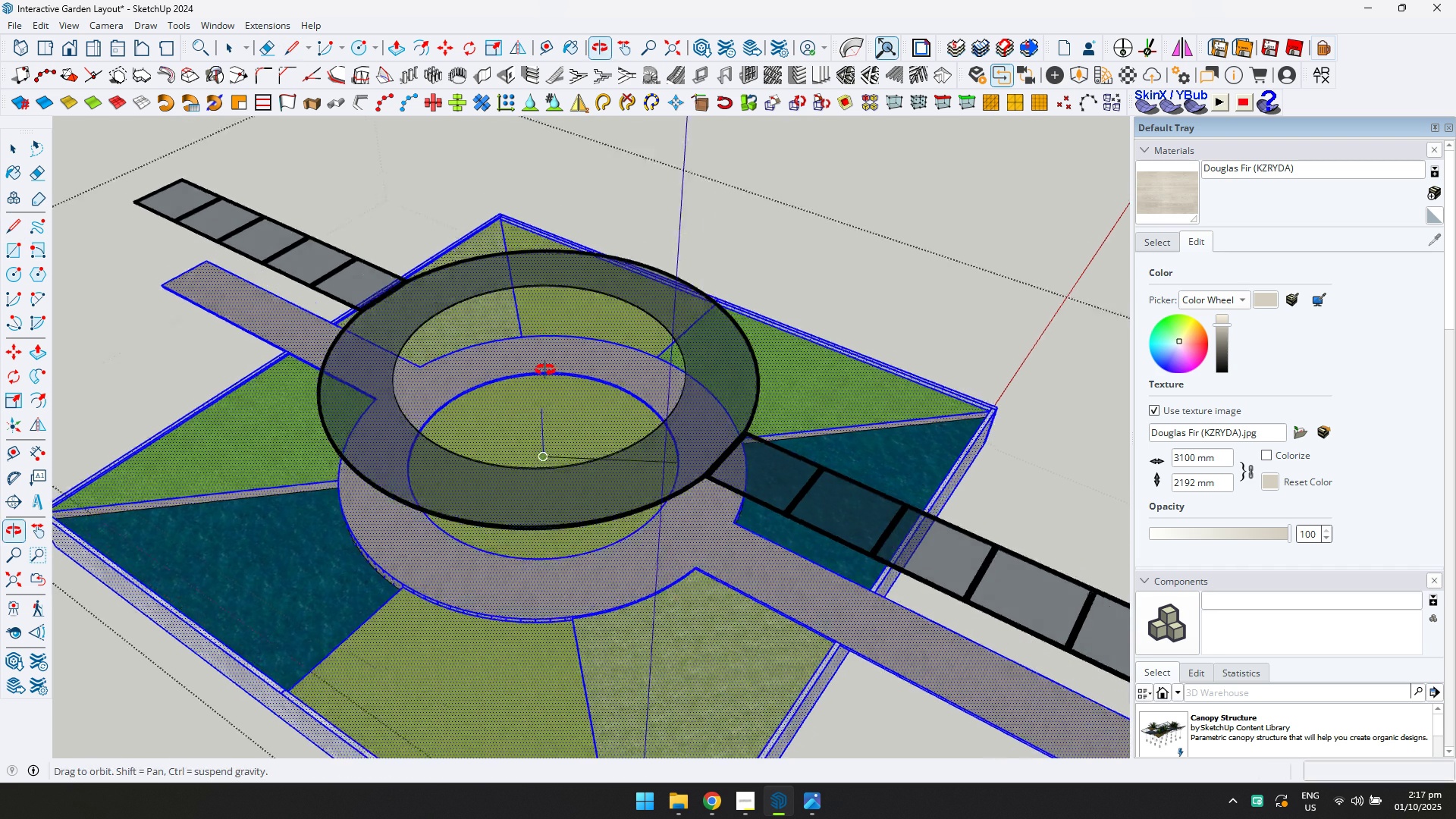 
scroll: coordinate [553, 338], scroll_direction: down, amount: 1.0
 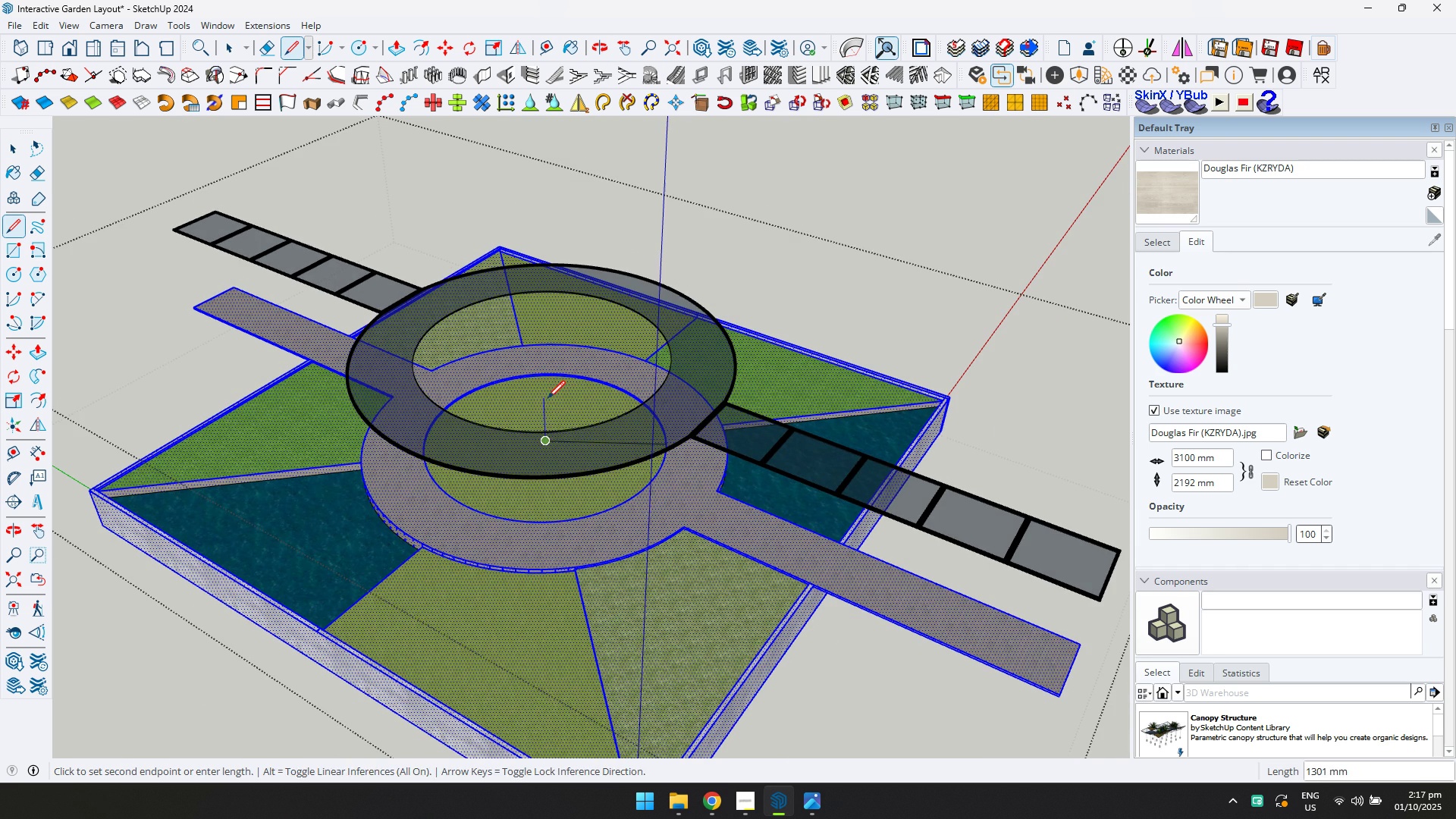 
left_click([548, 398])
 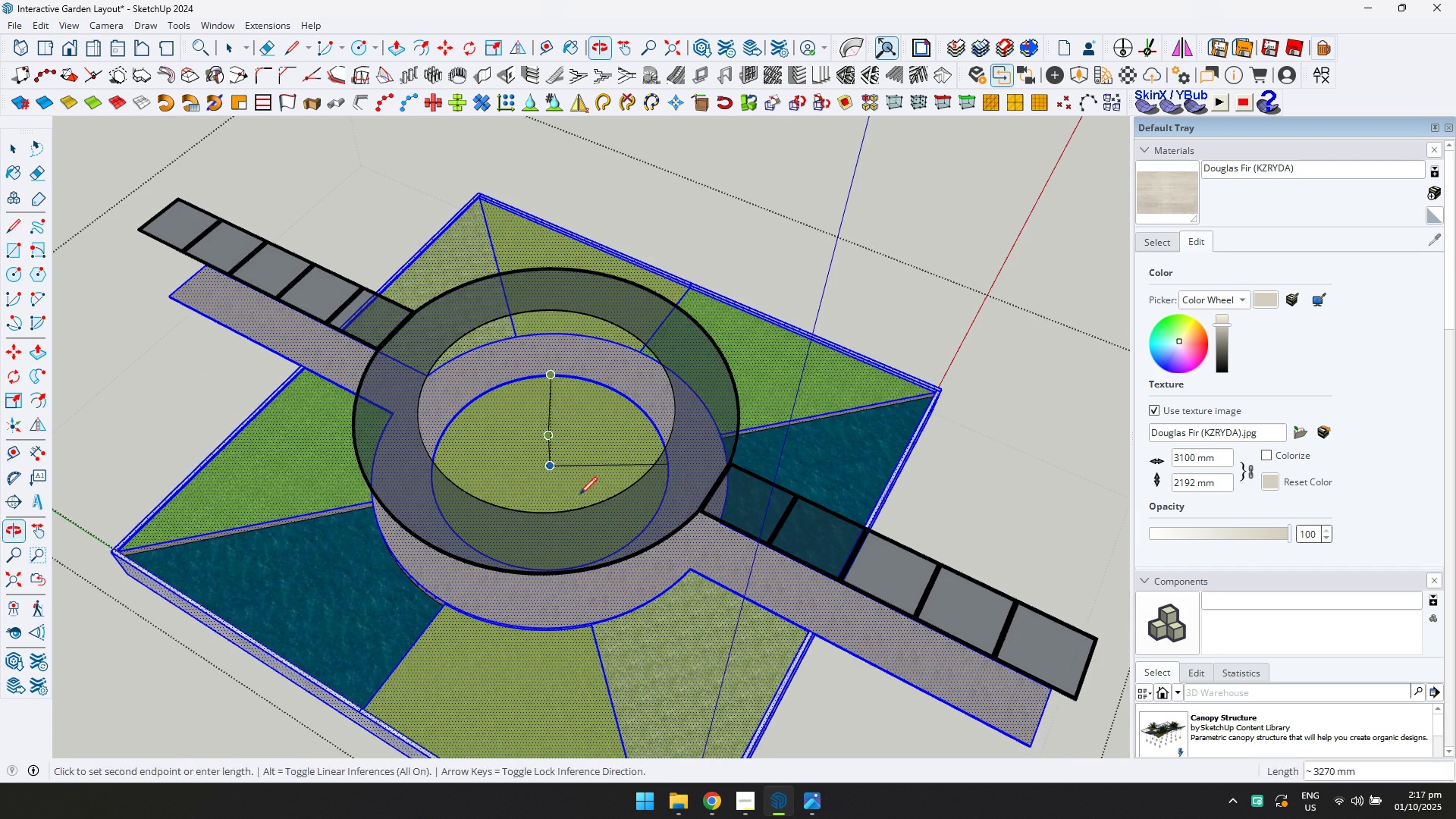 
key(E)